 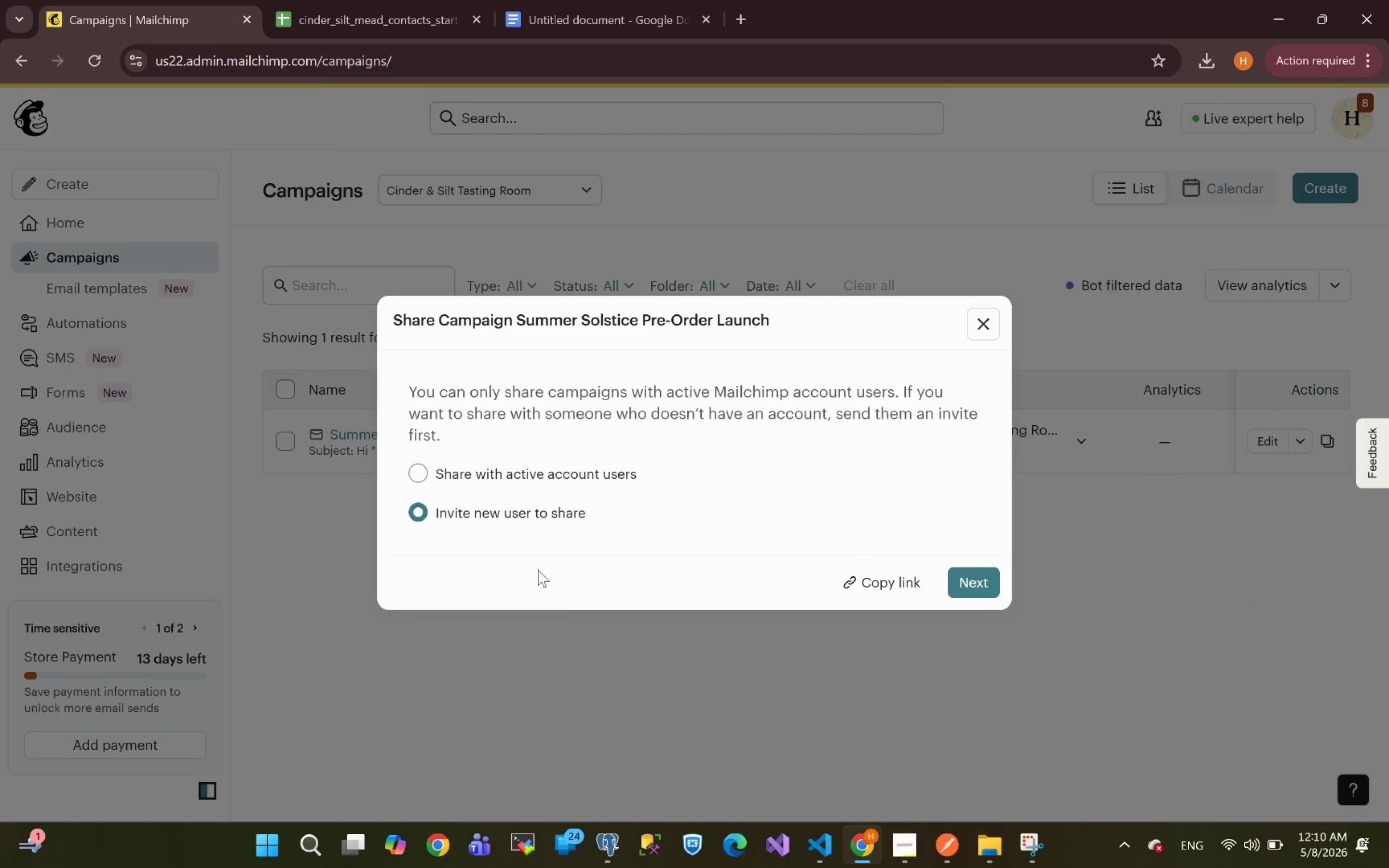 
left_click([873, 587])
 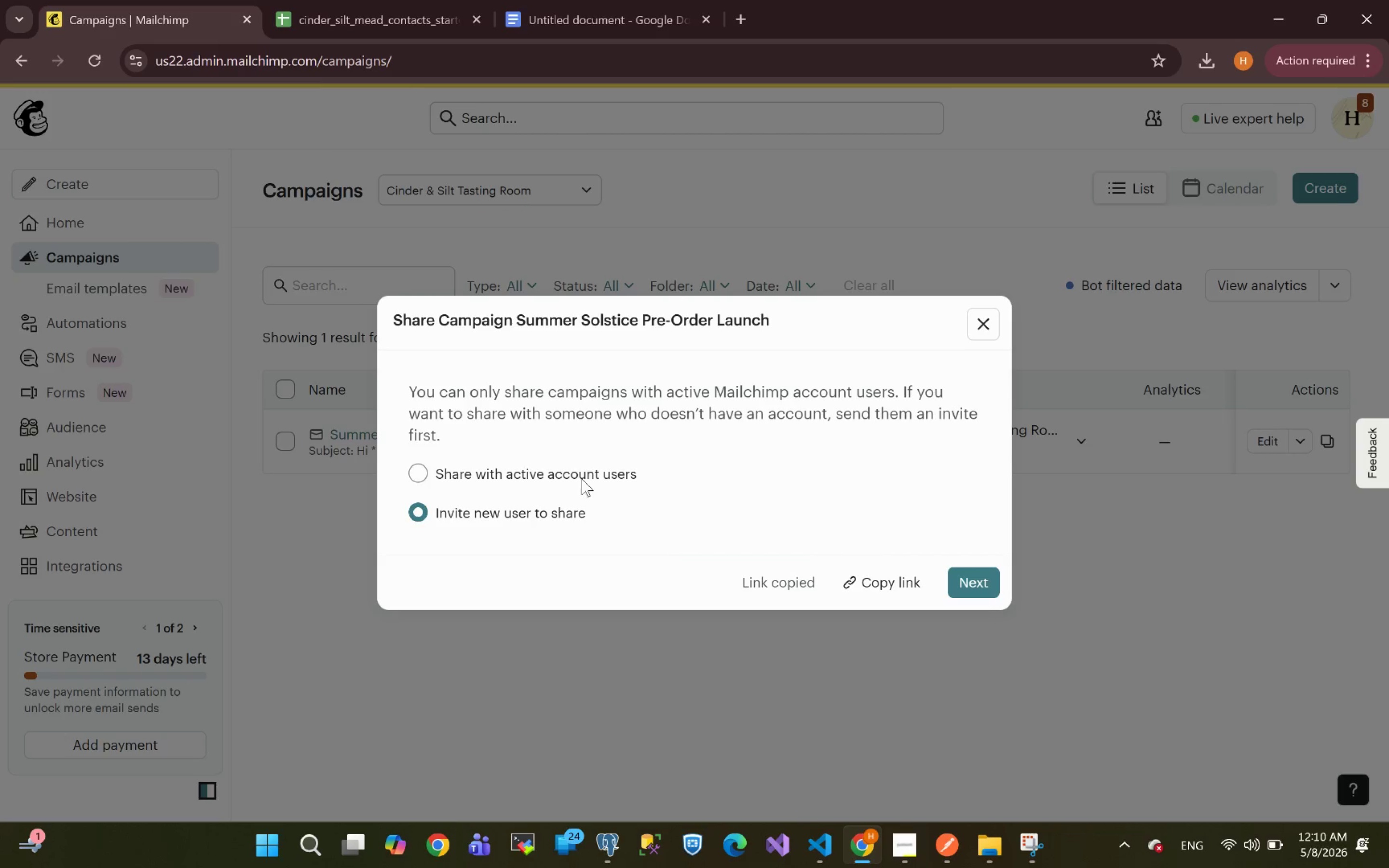 
left_click([573, 12])
 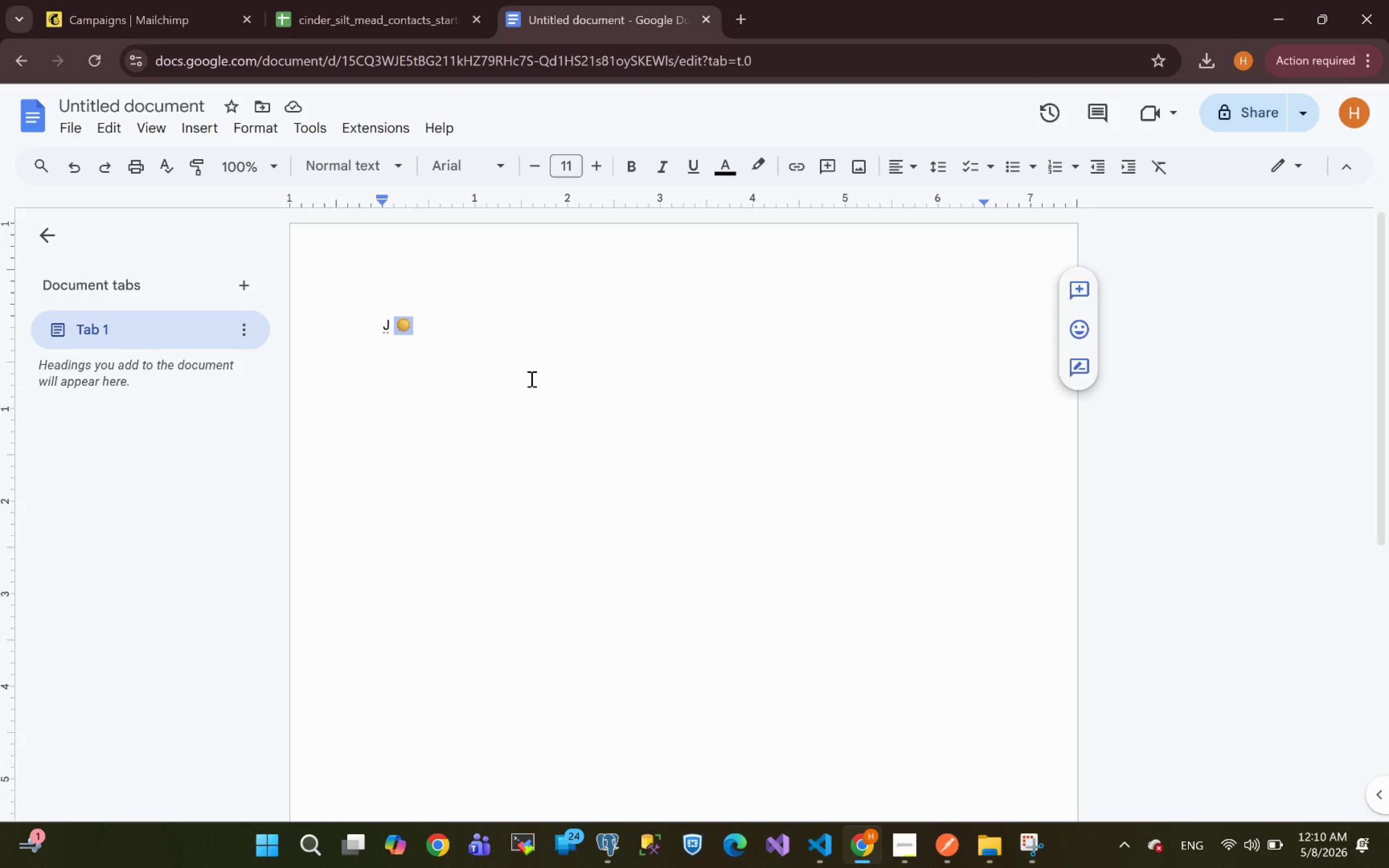 
left_click([531, 379])
 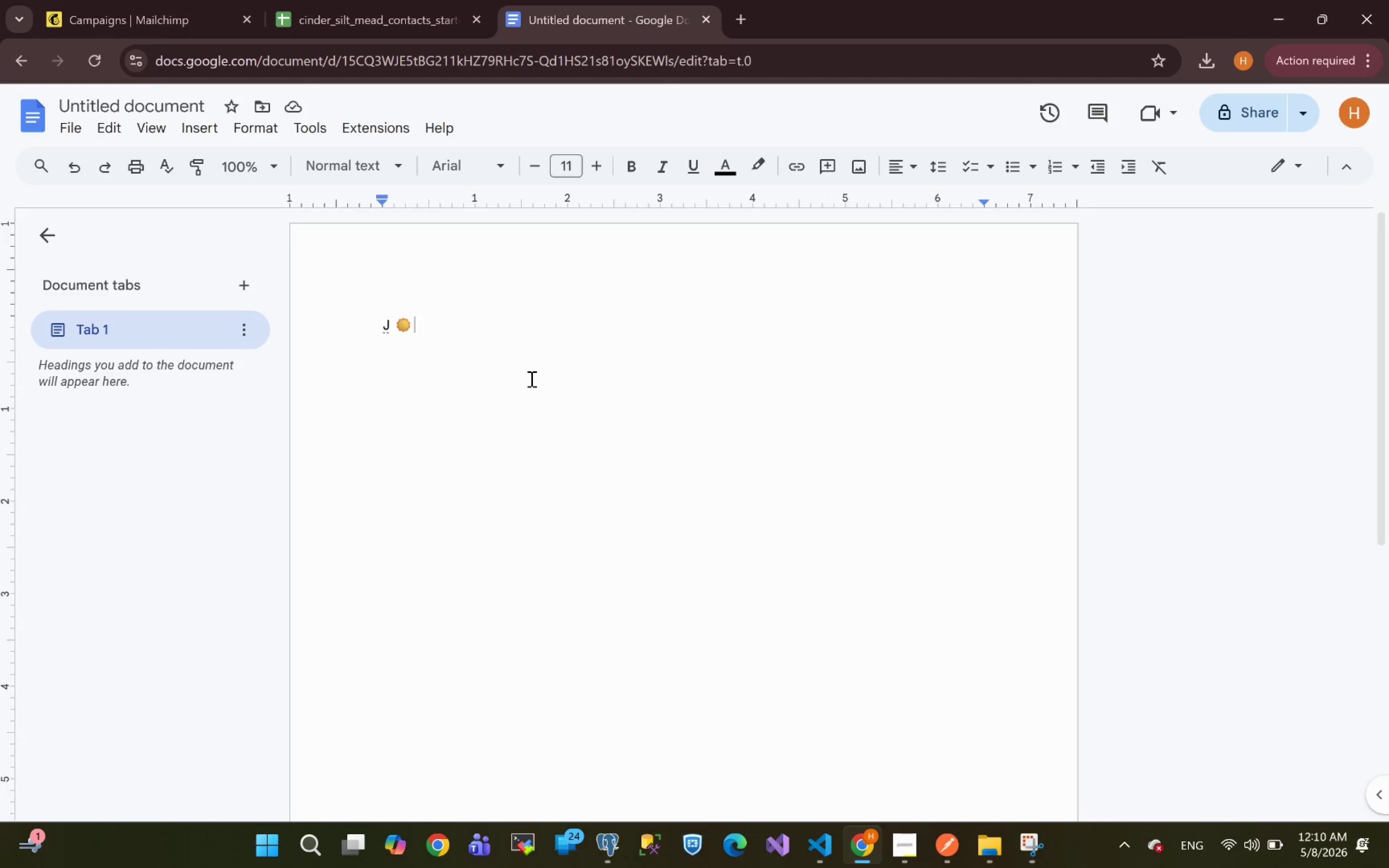 
left_click_drag(start_coordinate=[531, 379], to_coordinate=[177, 329])
 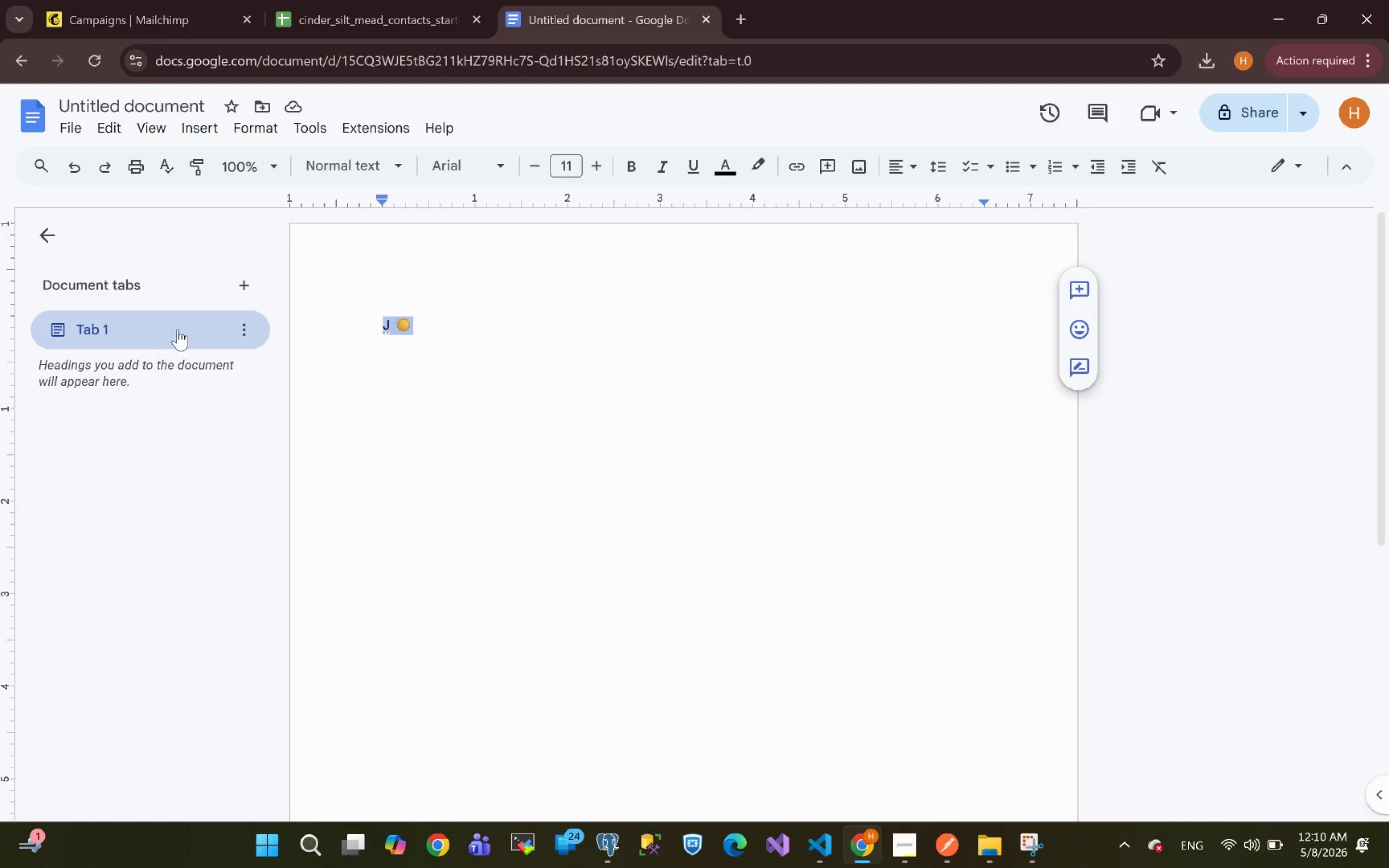 
key(Control+V)
 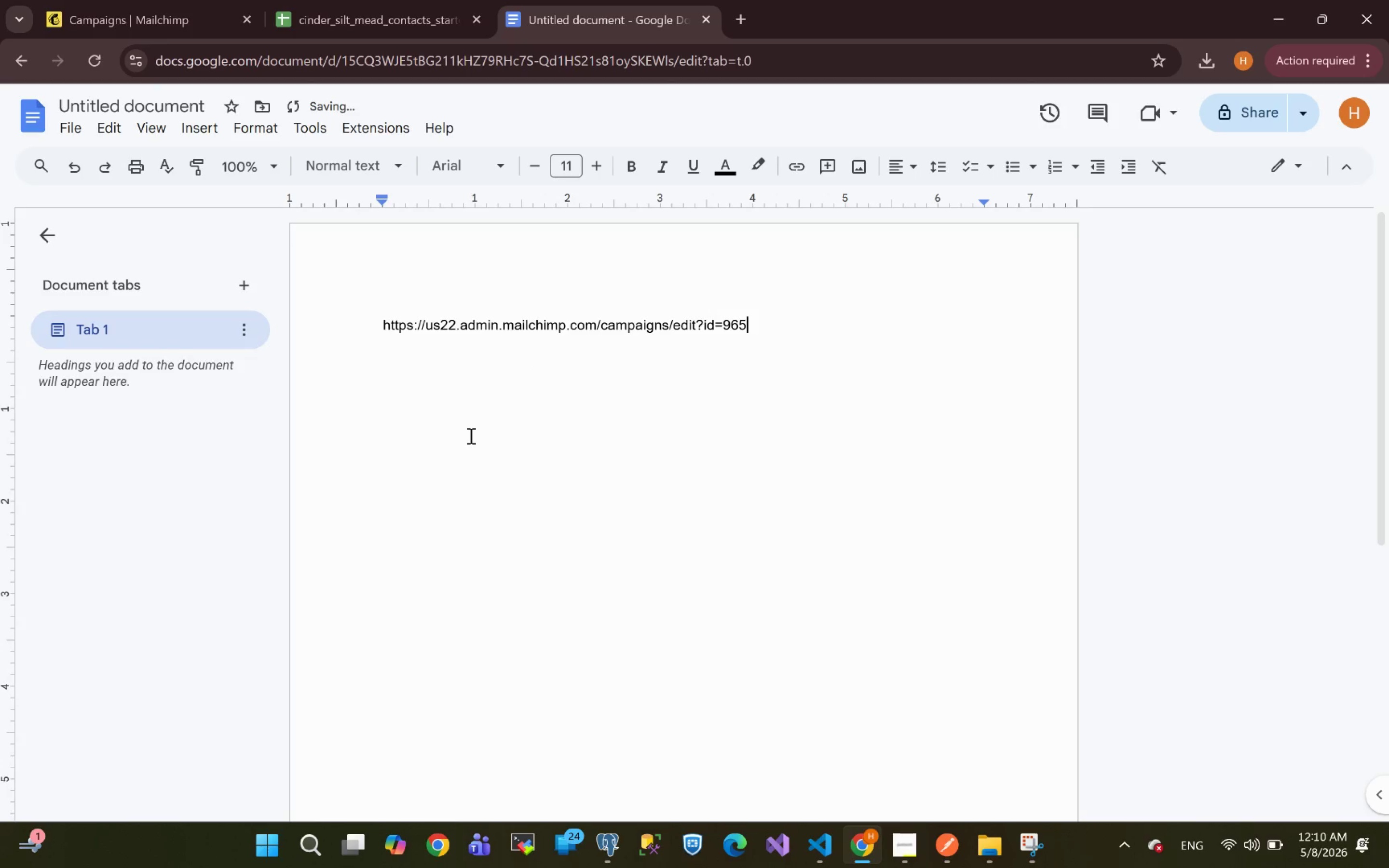 
key(Enter)
 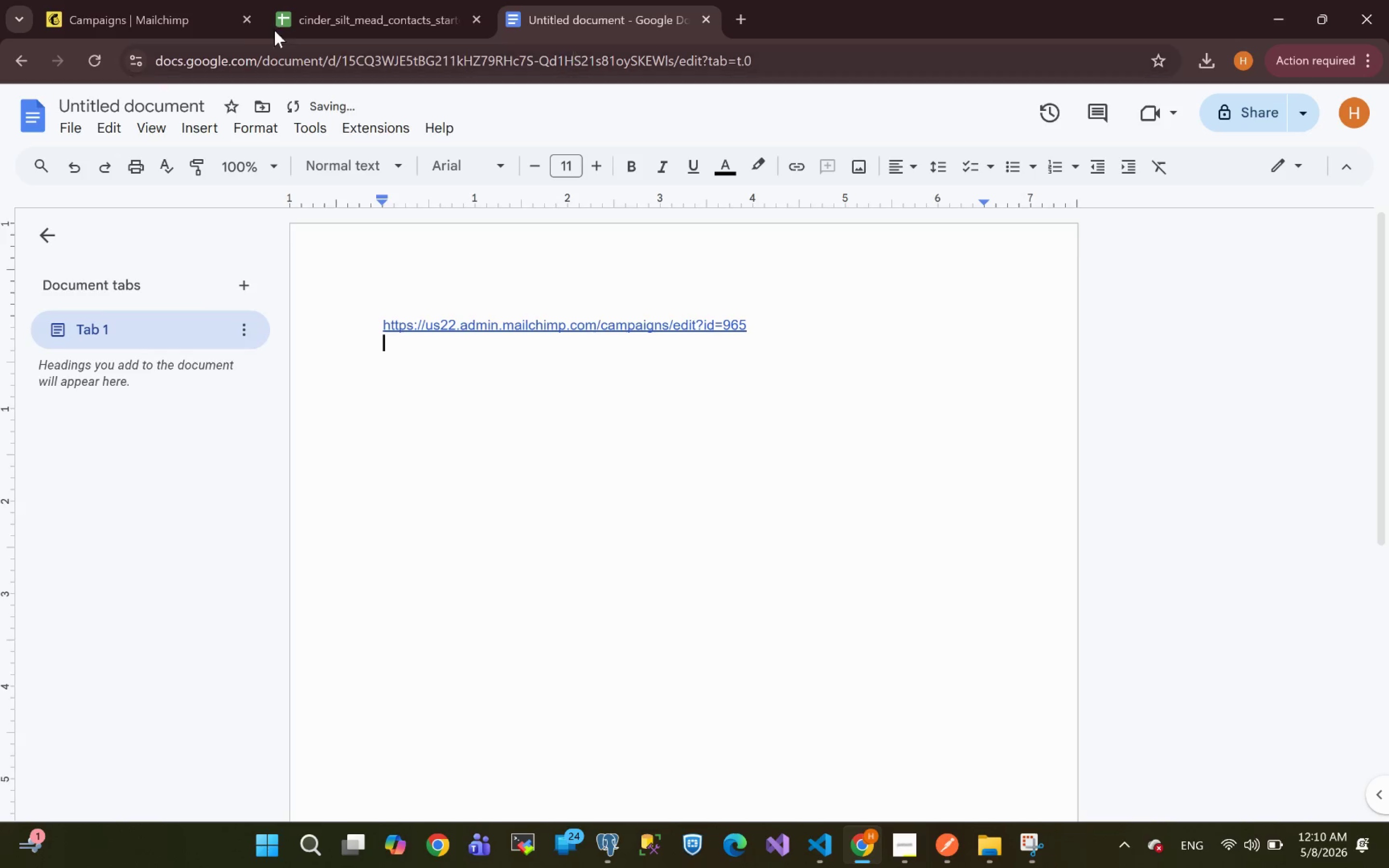 
left_click([235, 29])
 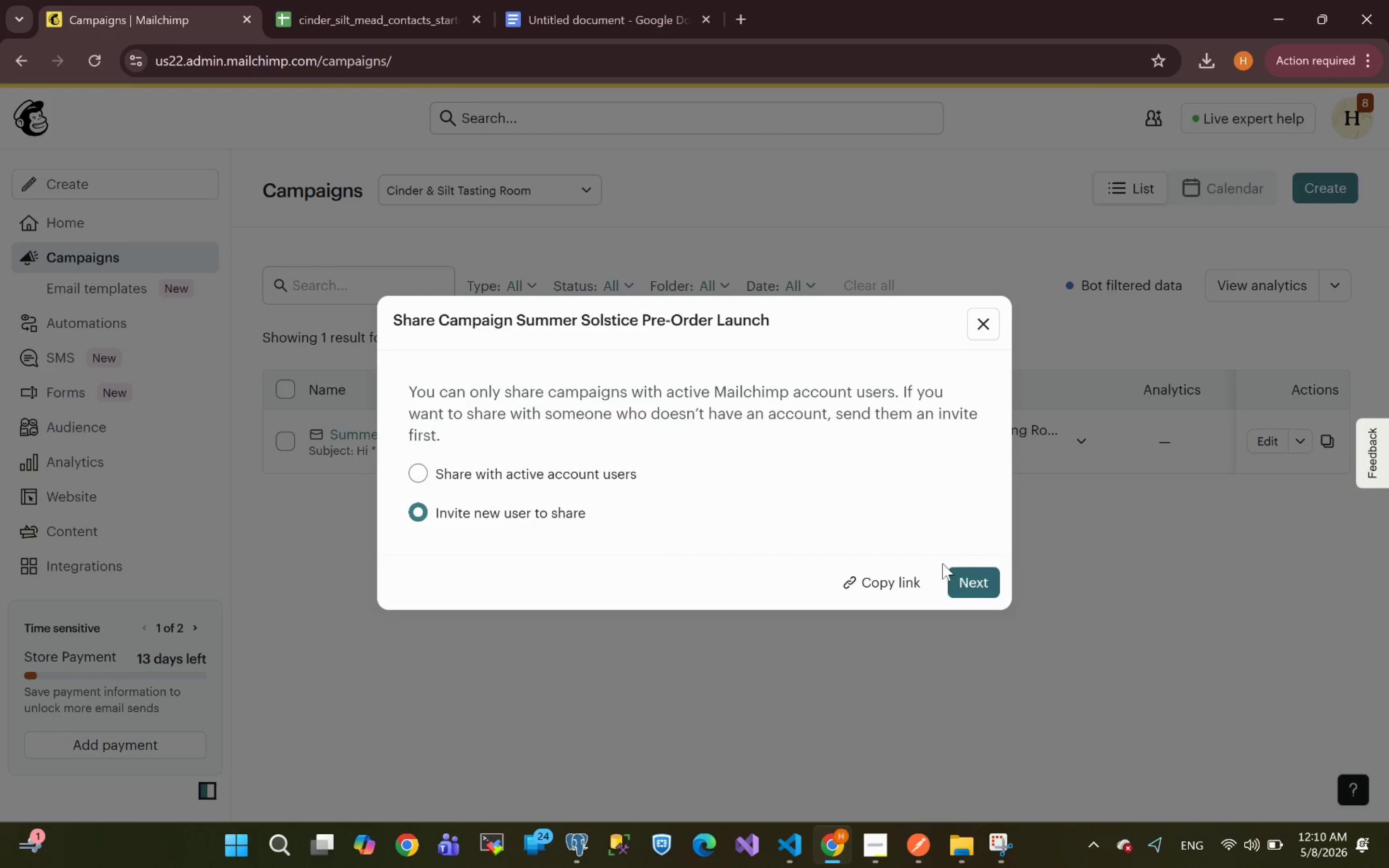 
left_click([980, 326])
 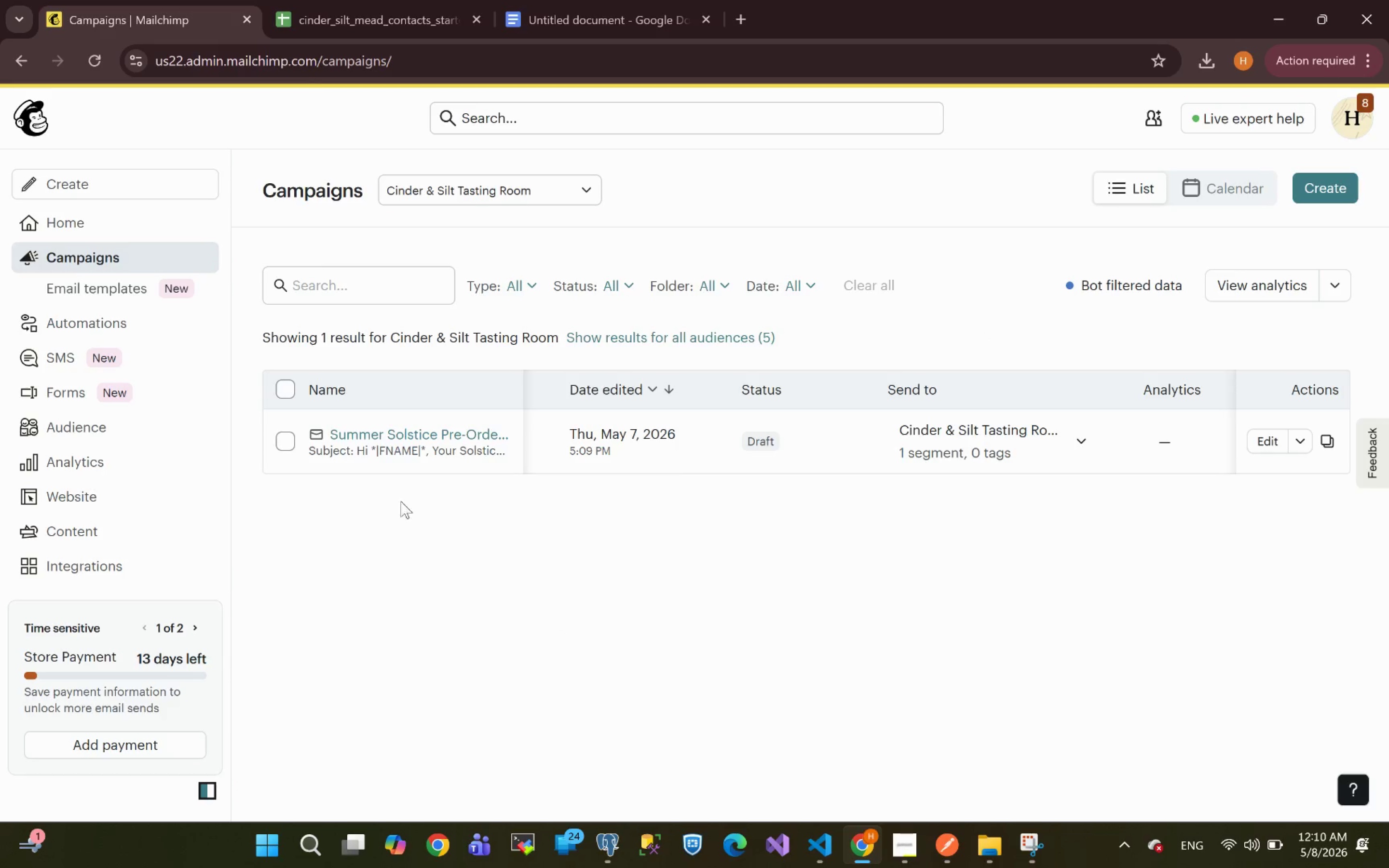 
wait(7.0)
 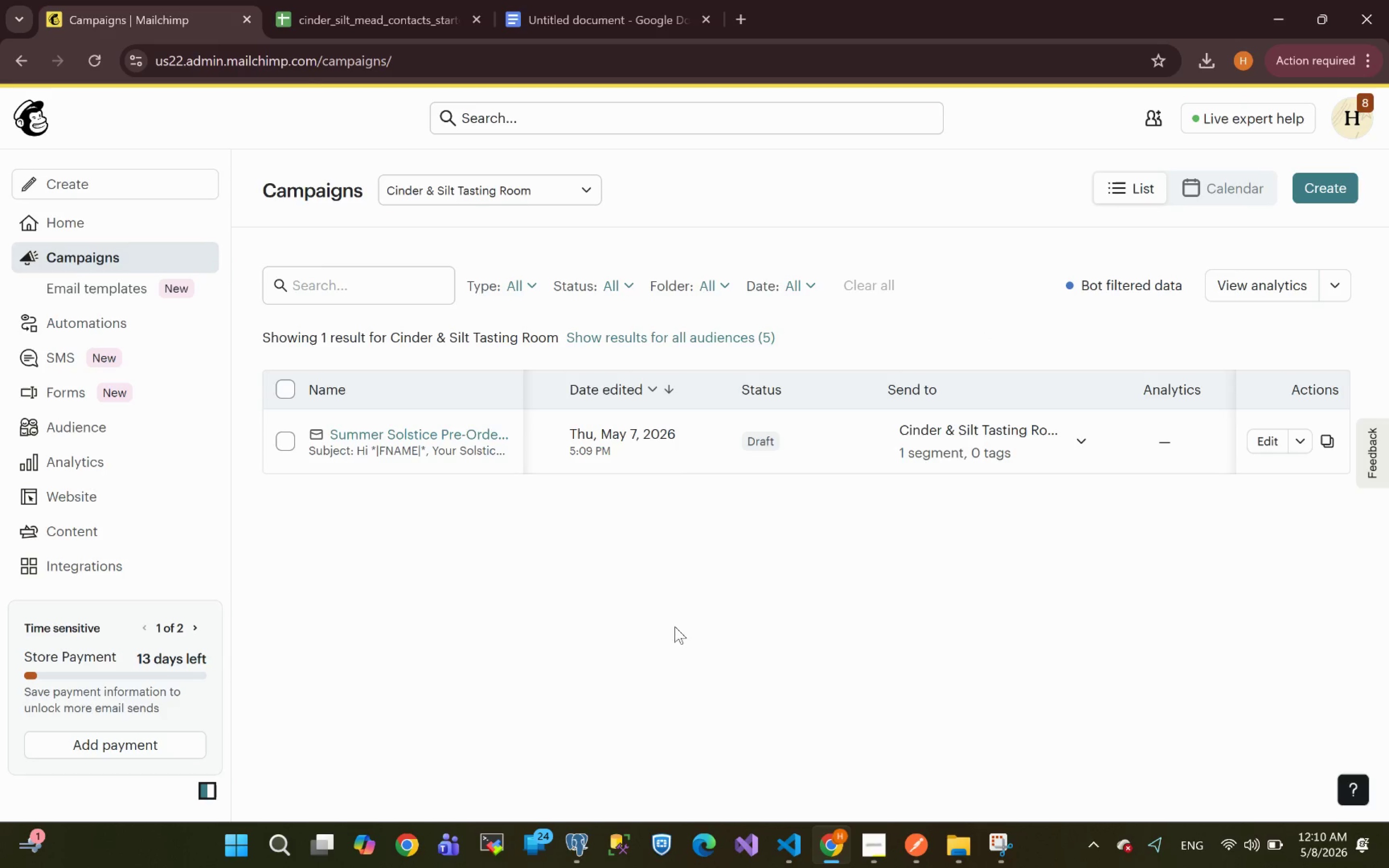 
left_click([905, 847])